 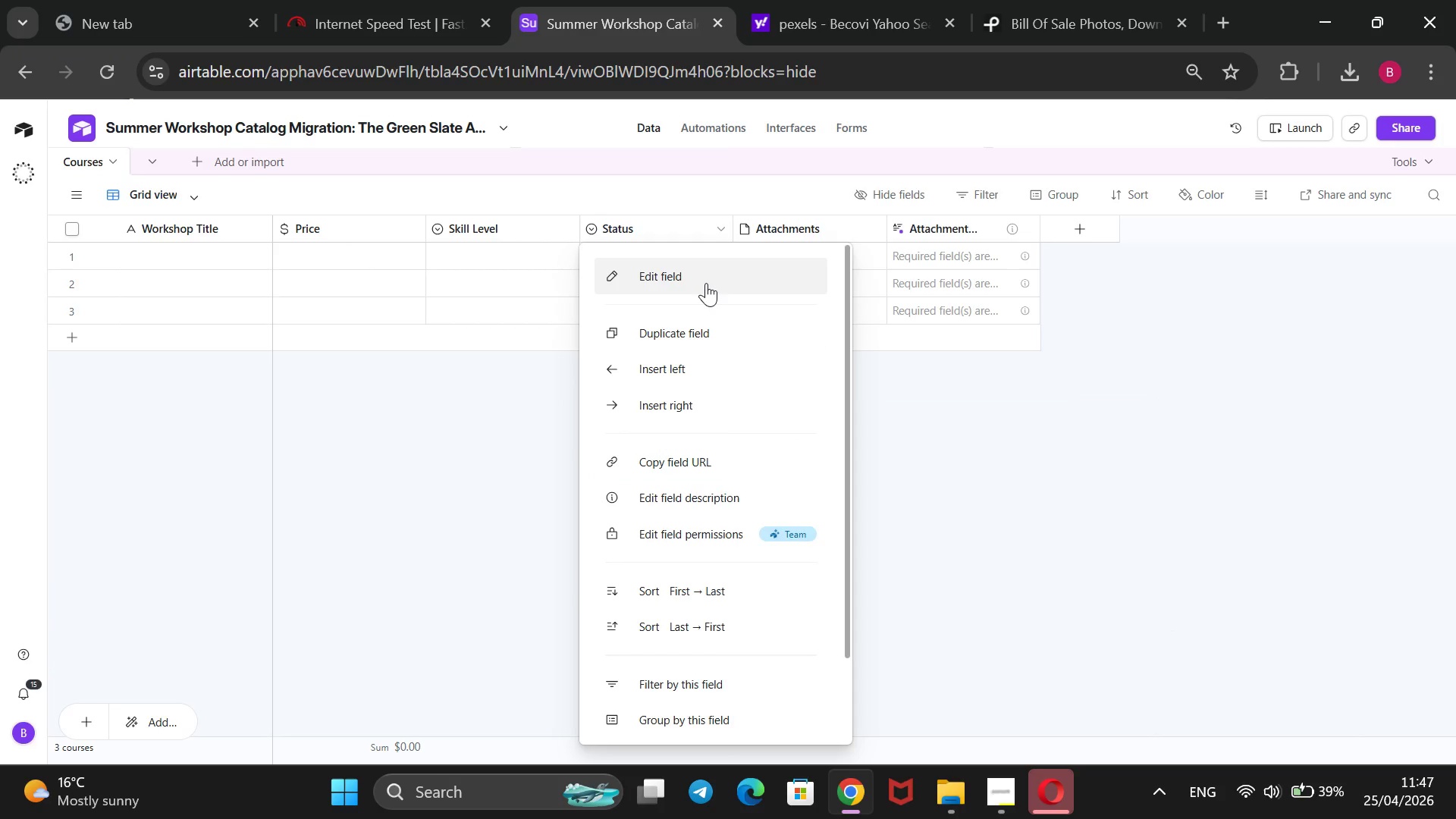 
left_click_drag(start_coordinate=[700, 491], to_coordinate=[598, 479])
 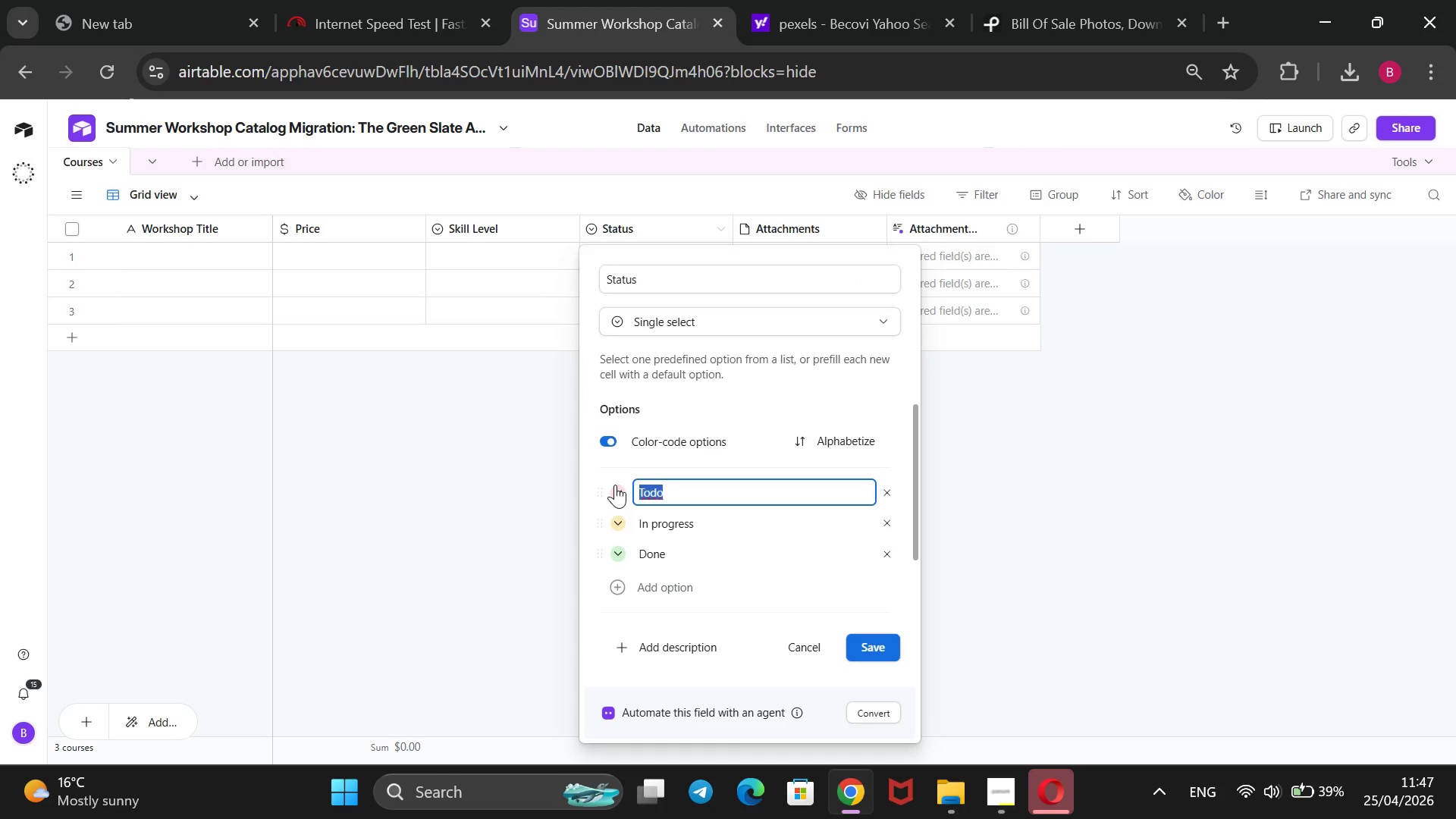 
key(Backspace)
type(Junr)
 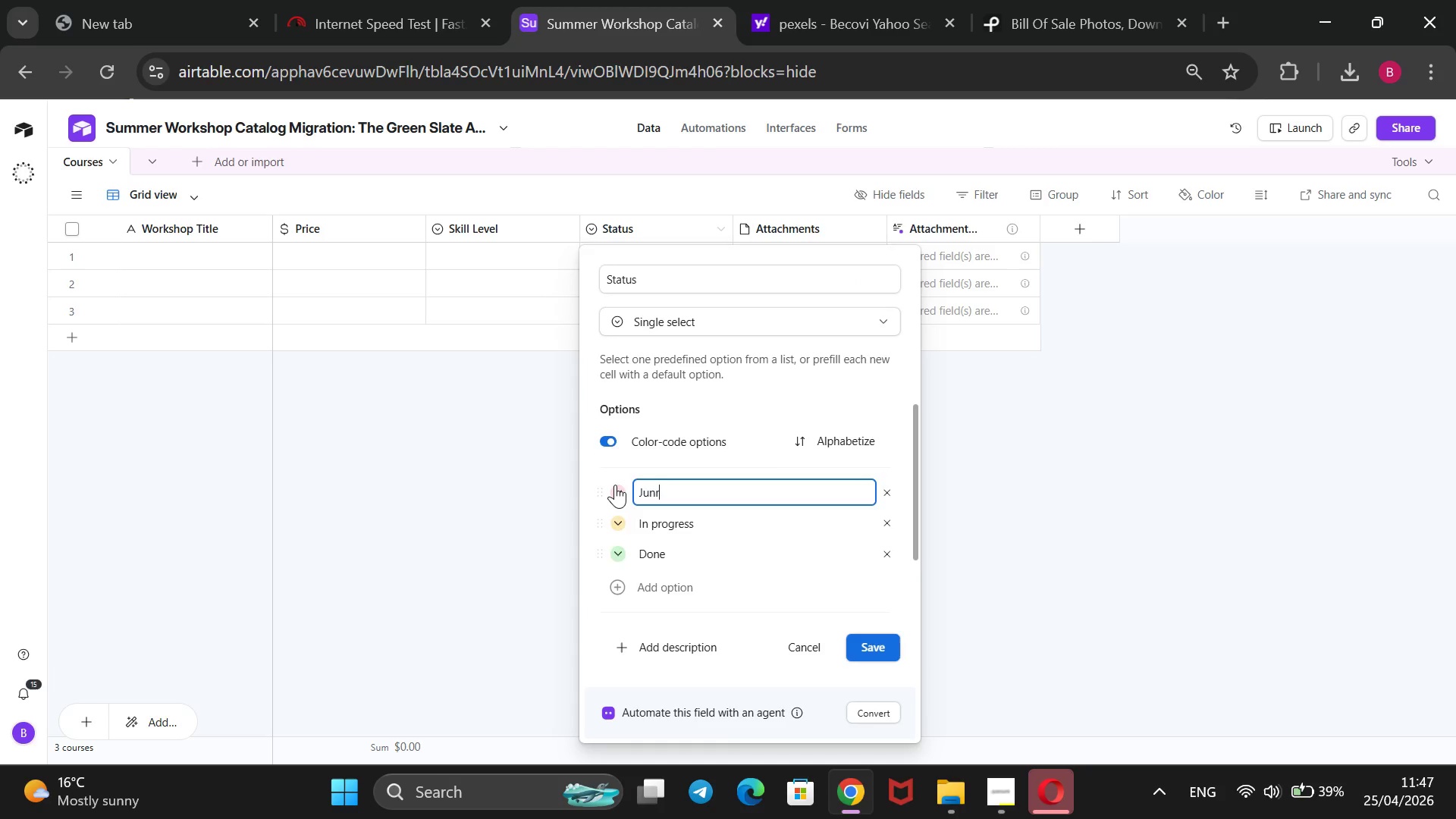 
key(Enter)
 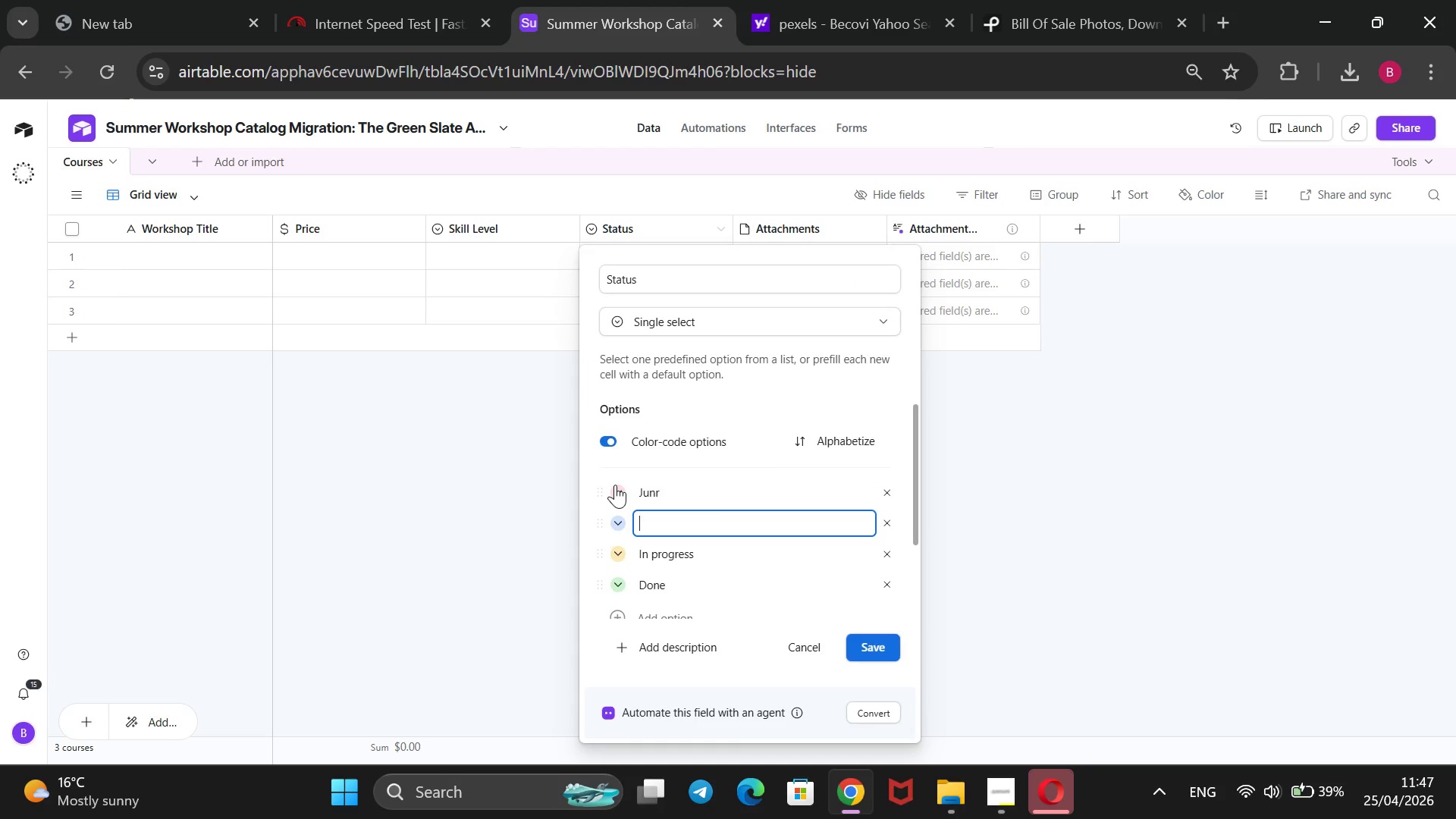 
type(July)
 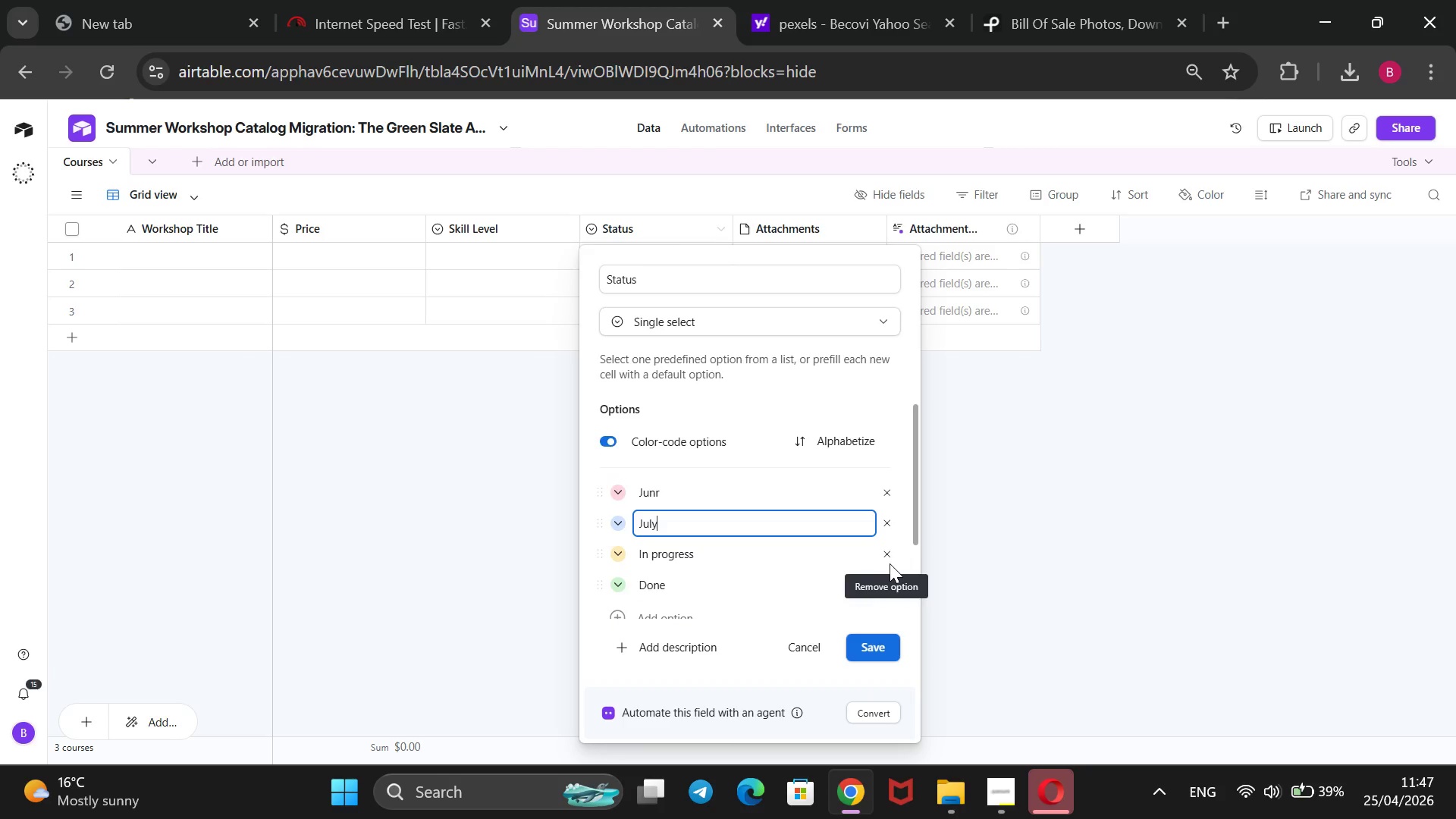 
left_click([884, 544])
 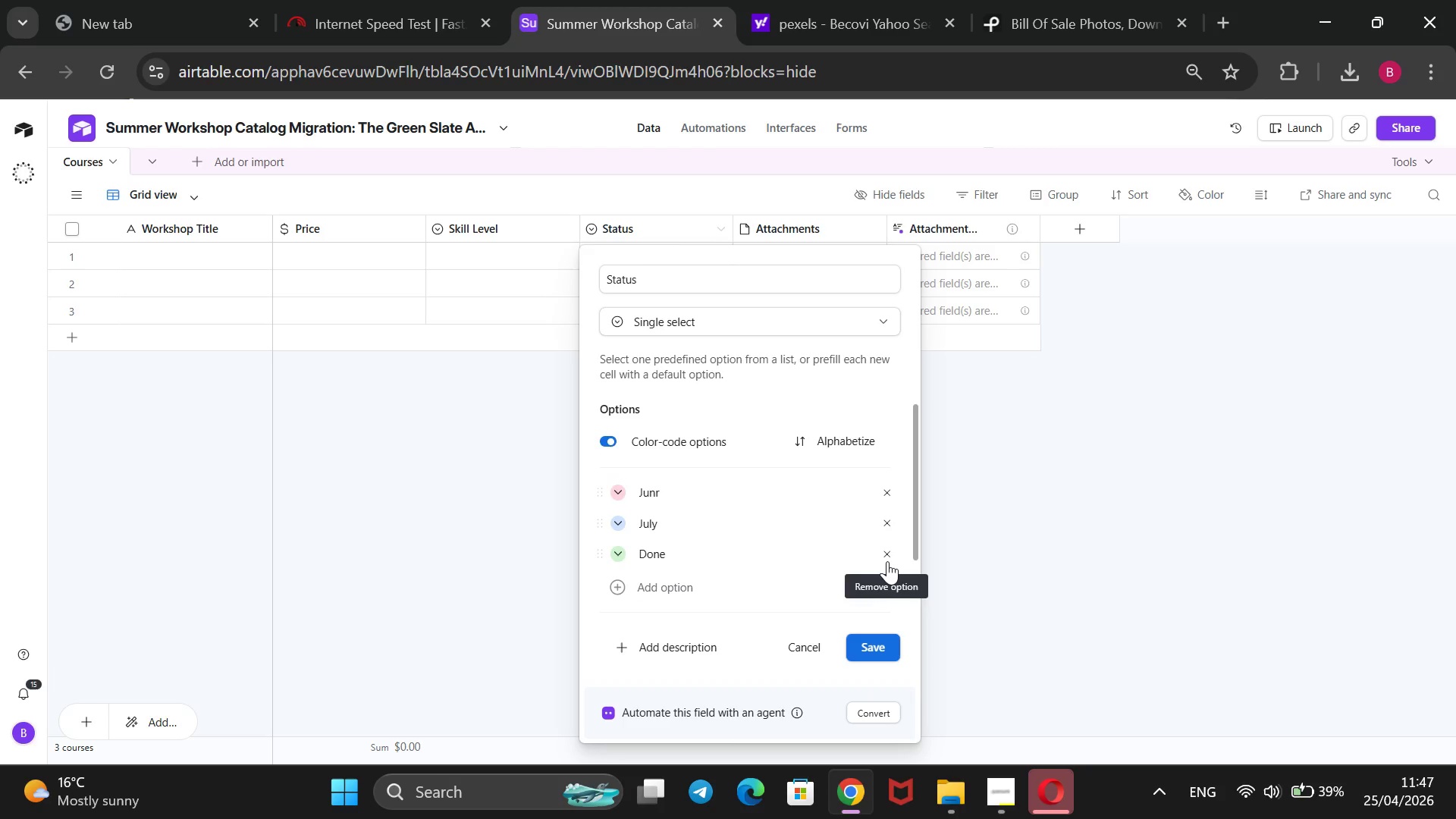 
left_click([887, 554])
 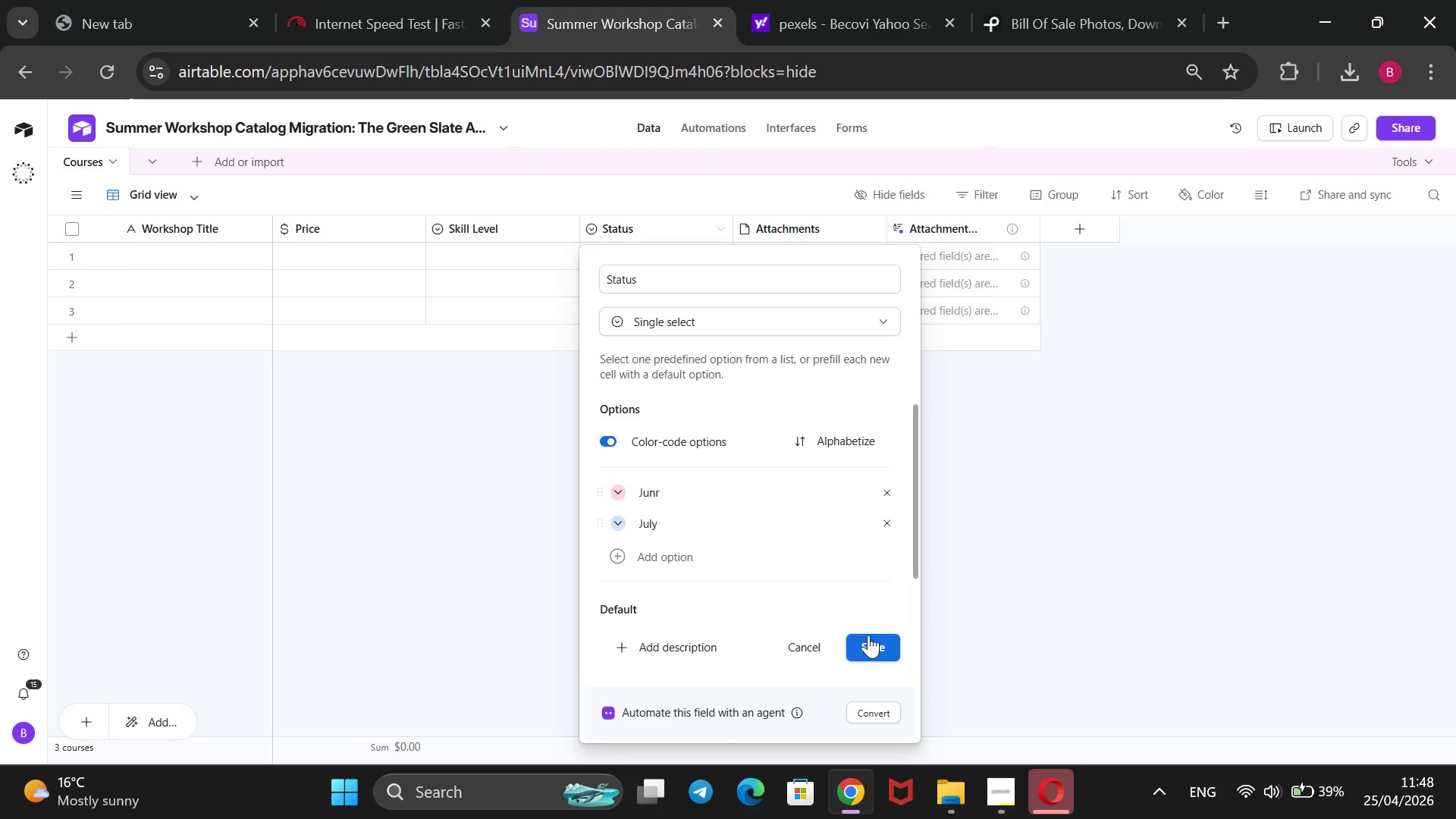 
left_click([864, 642])
 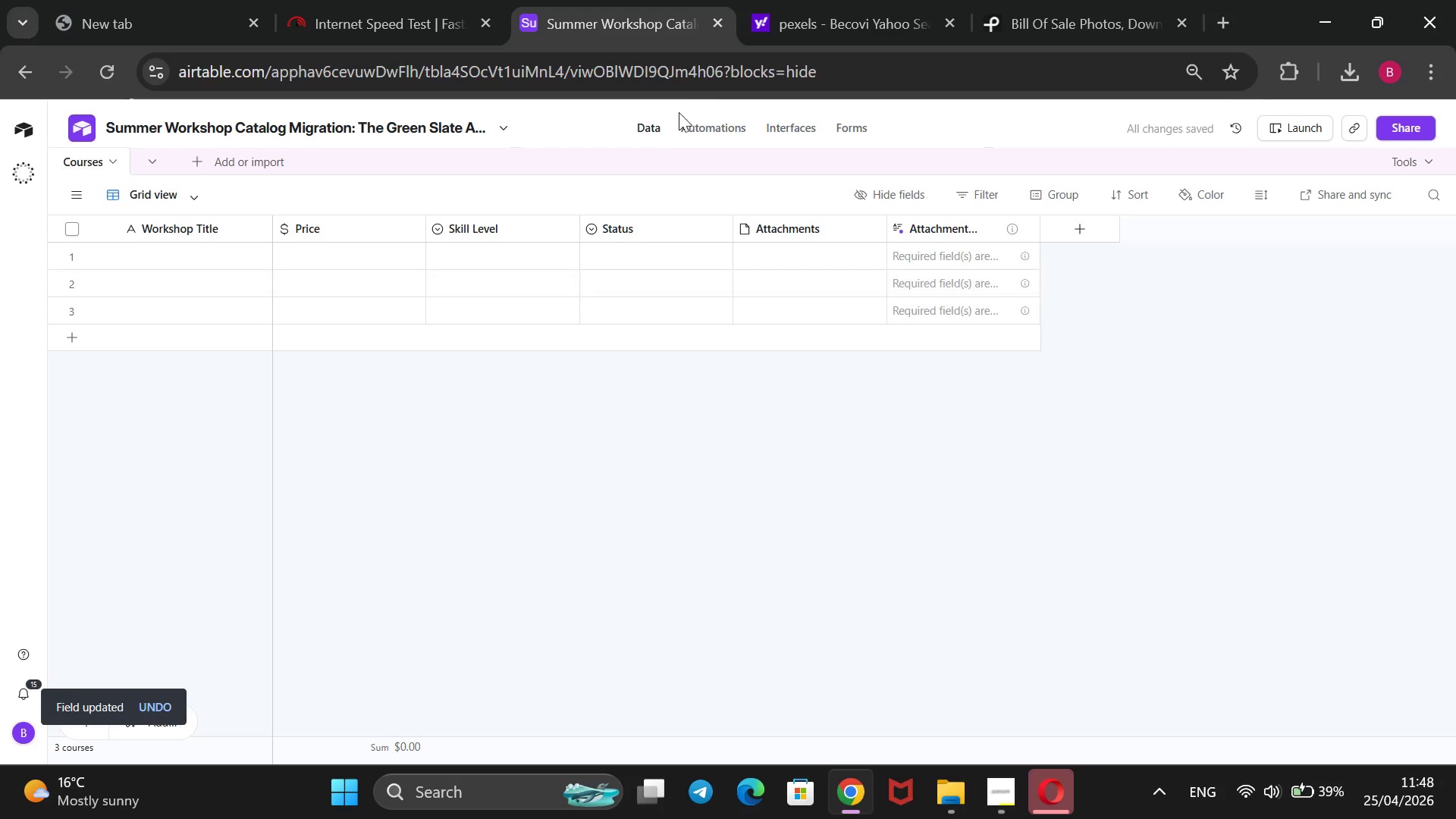 
right_click([635, 232])
 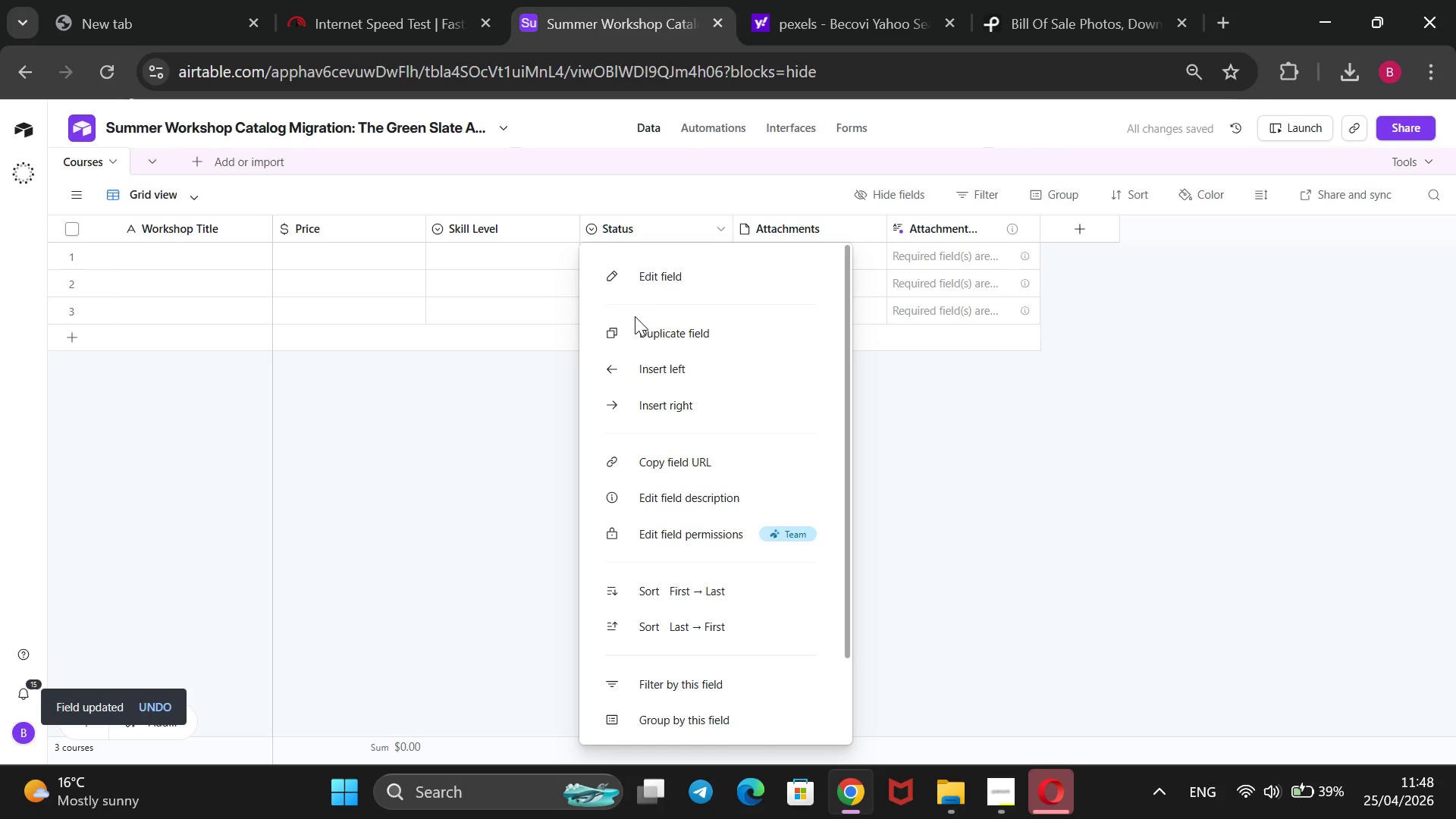 
left_click([648, 281])
 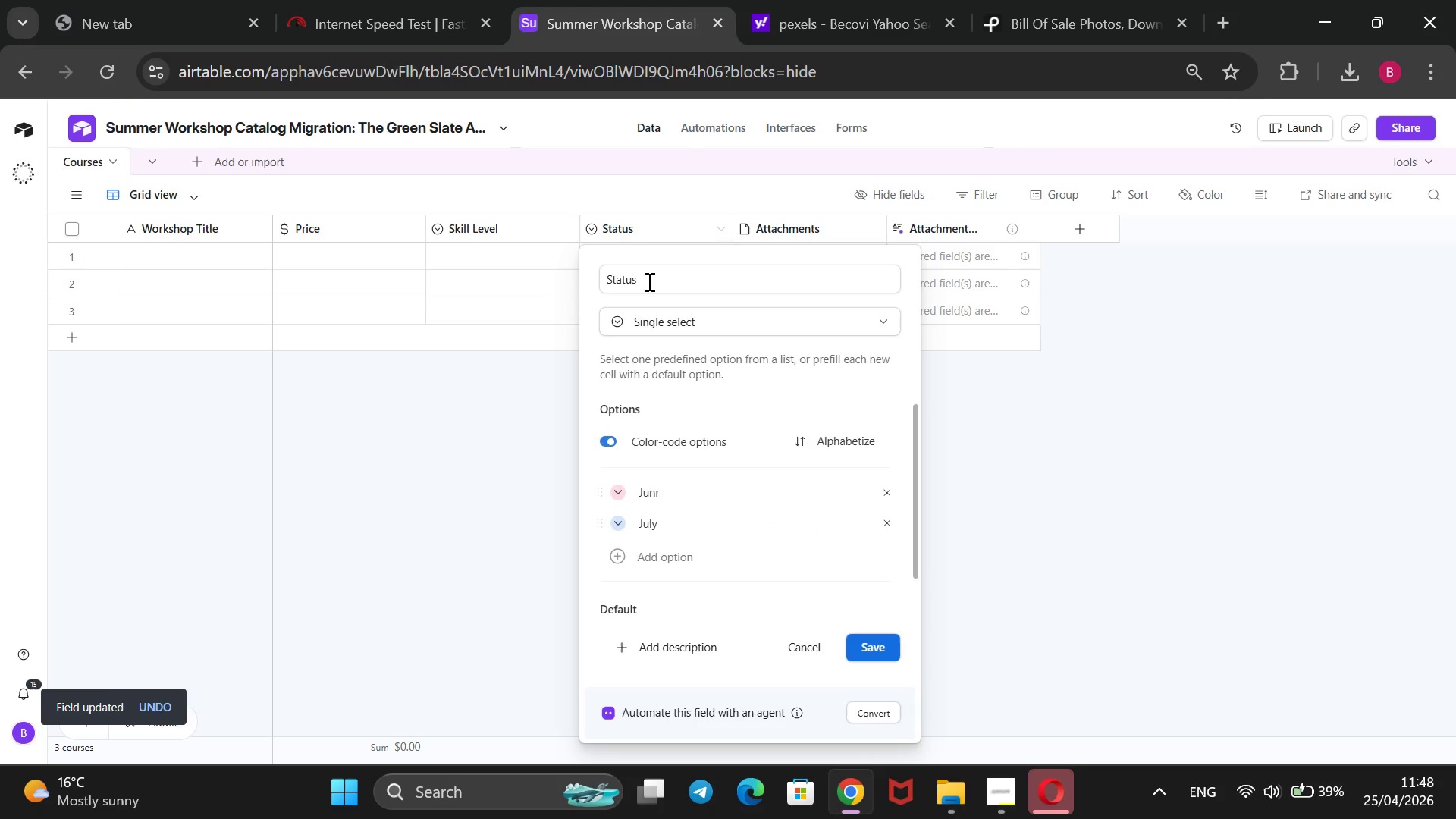 
left_click([675, 491])
 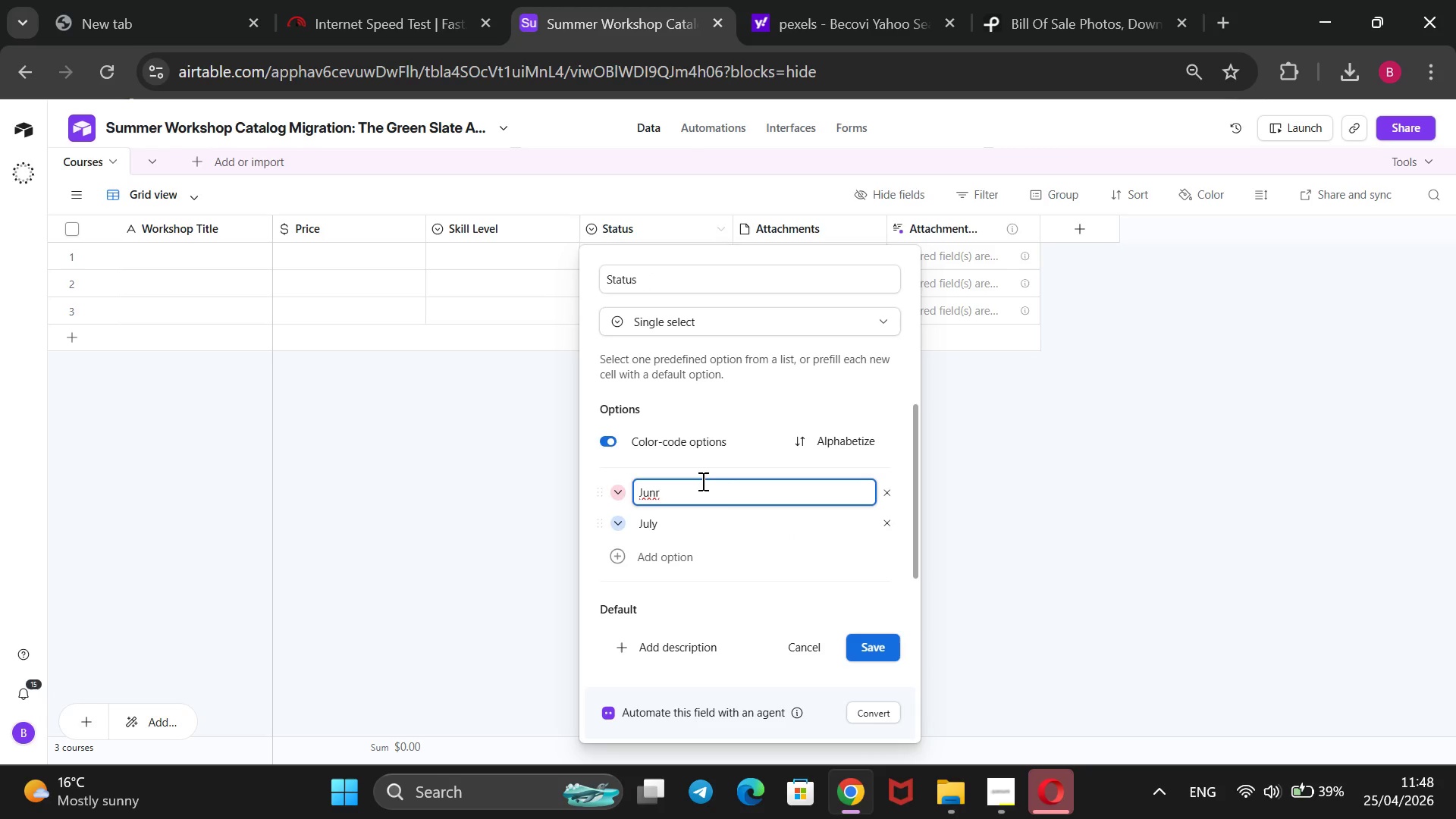 
key(Backspace)
 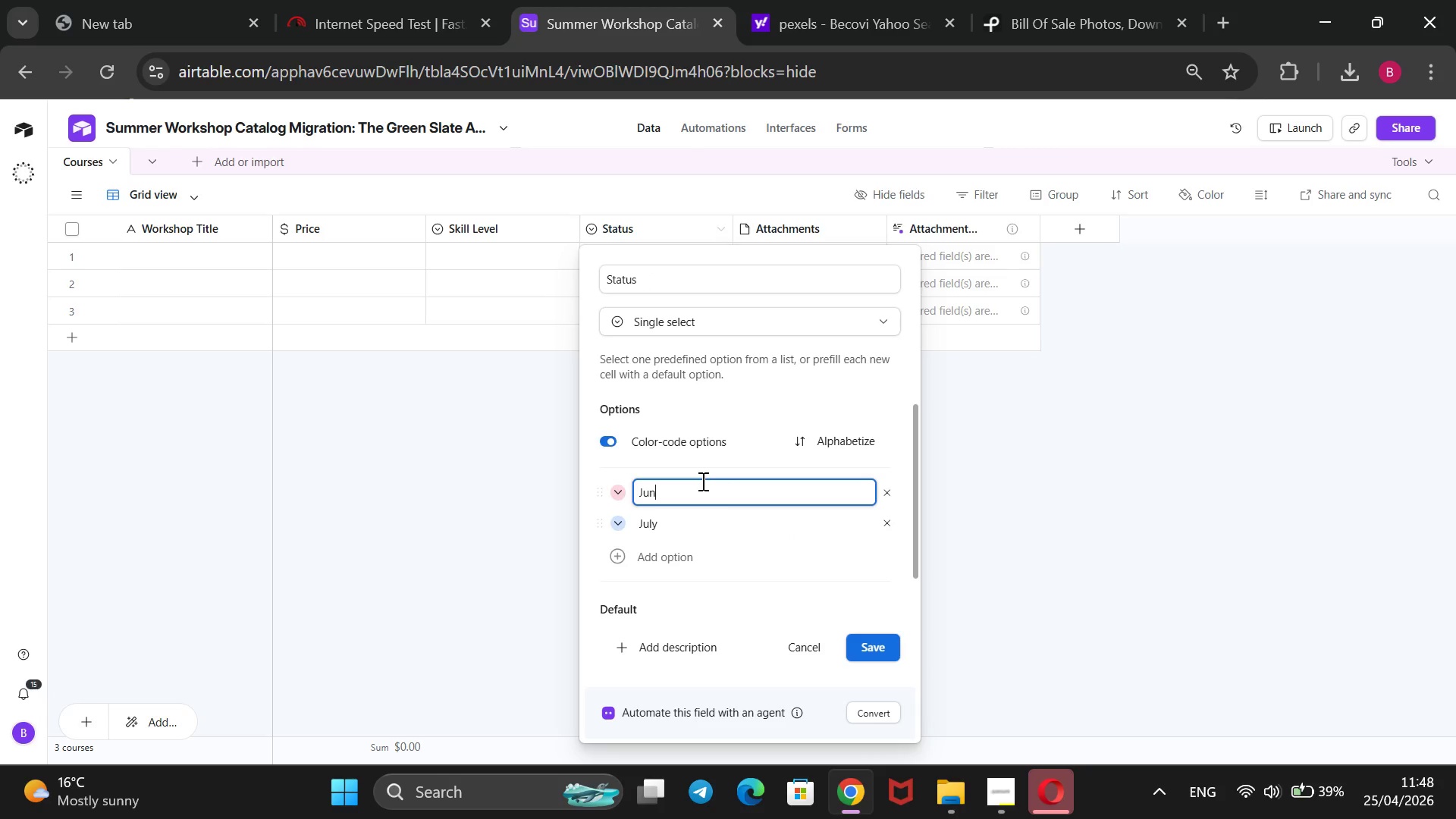 
key(E)
 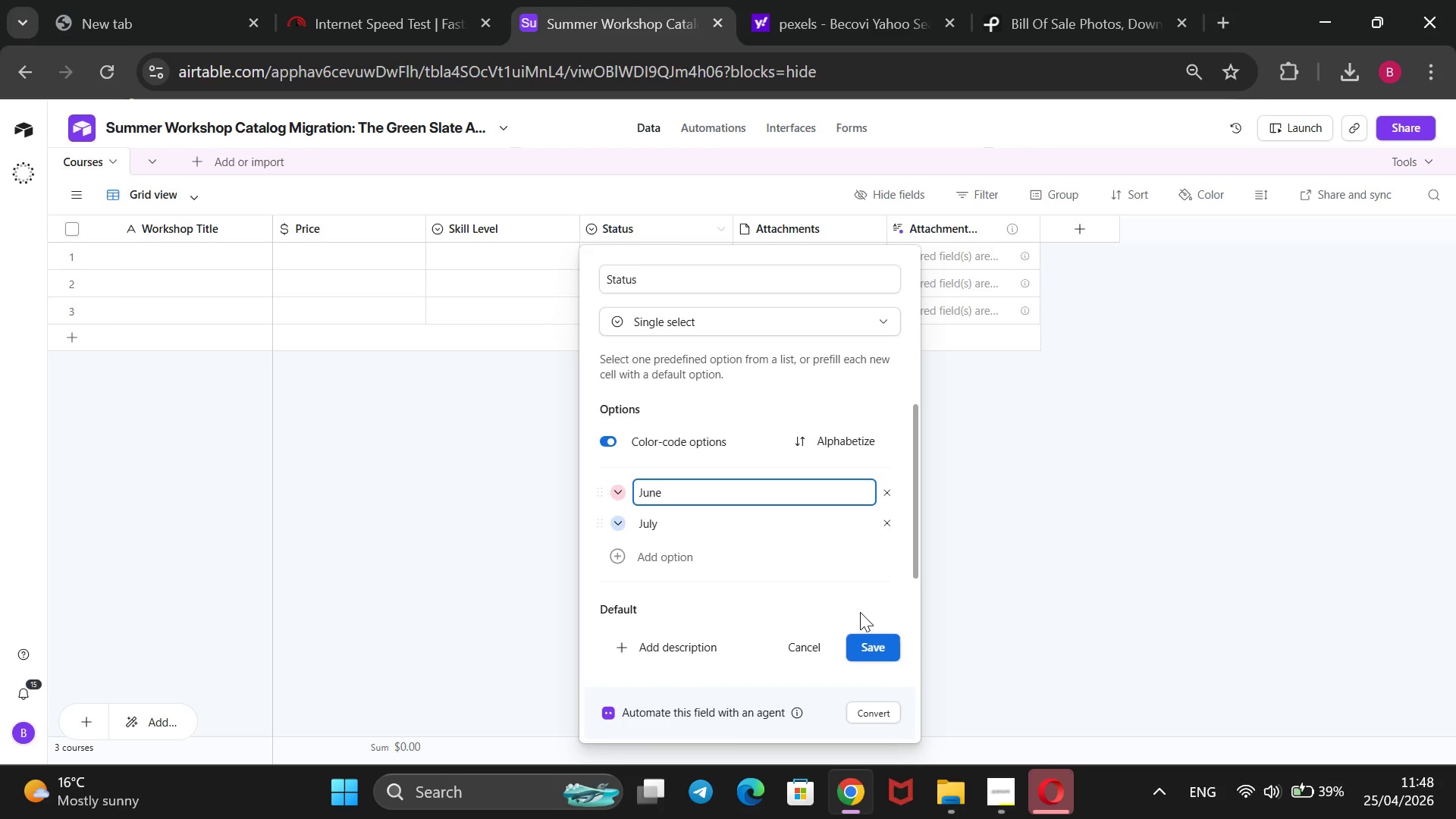 
left_click([878, 648])
 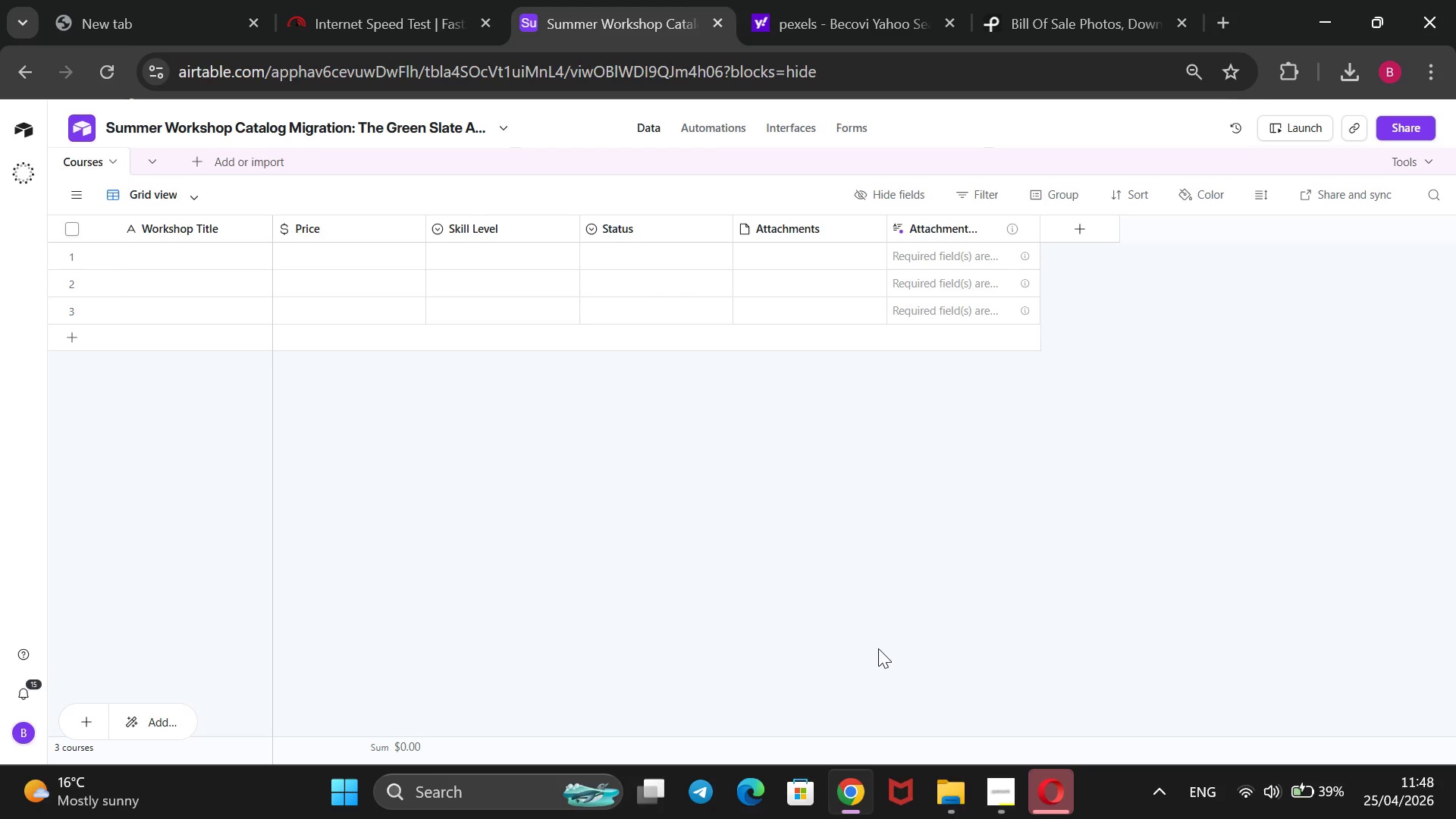 
wait(43.17)
 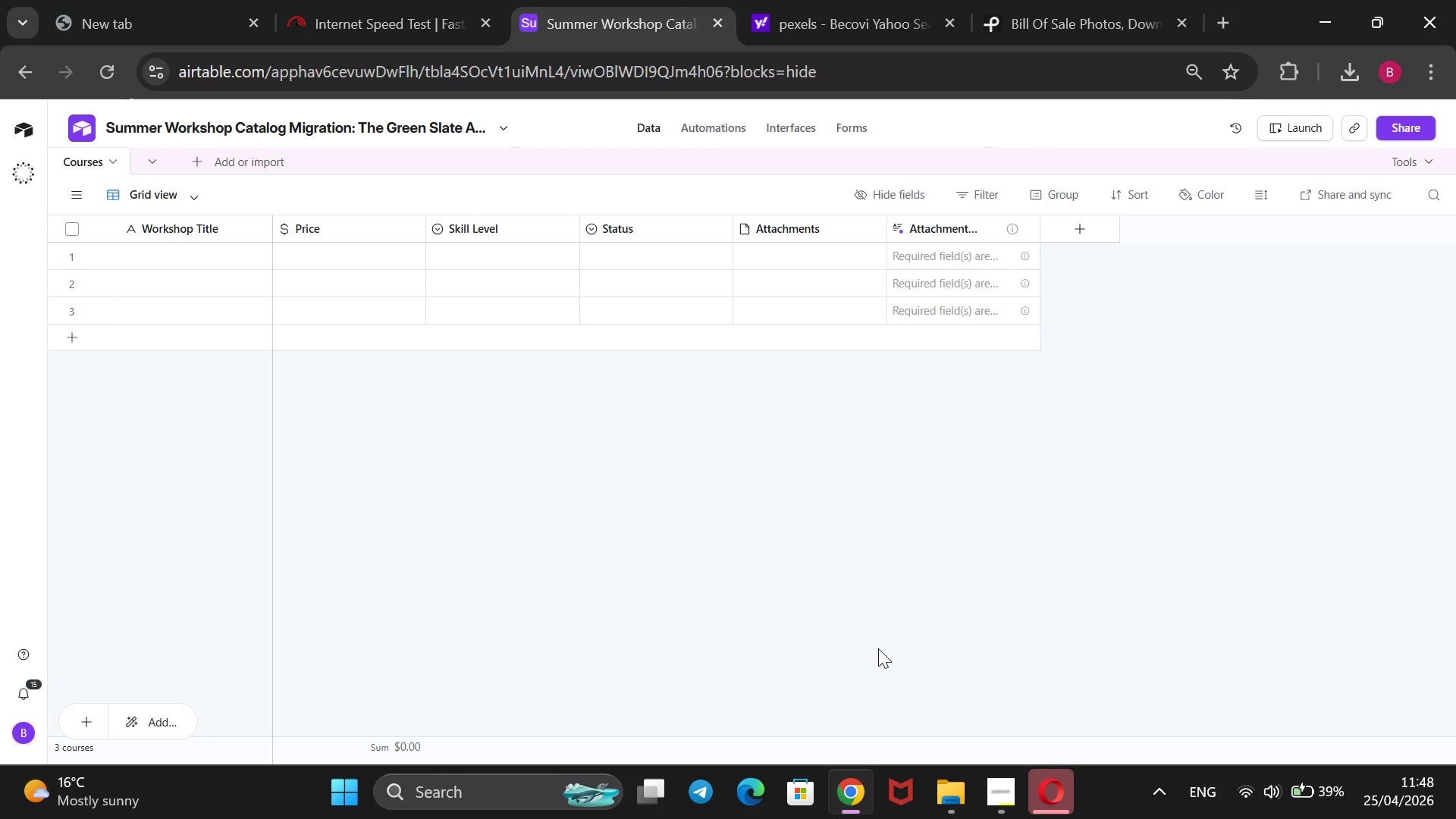 
left_click([999, 810])